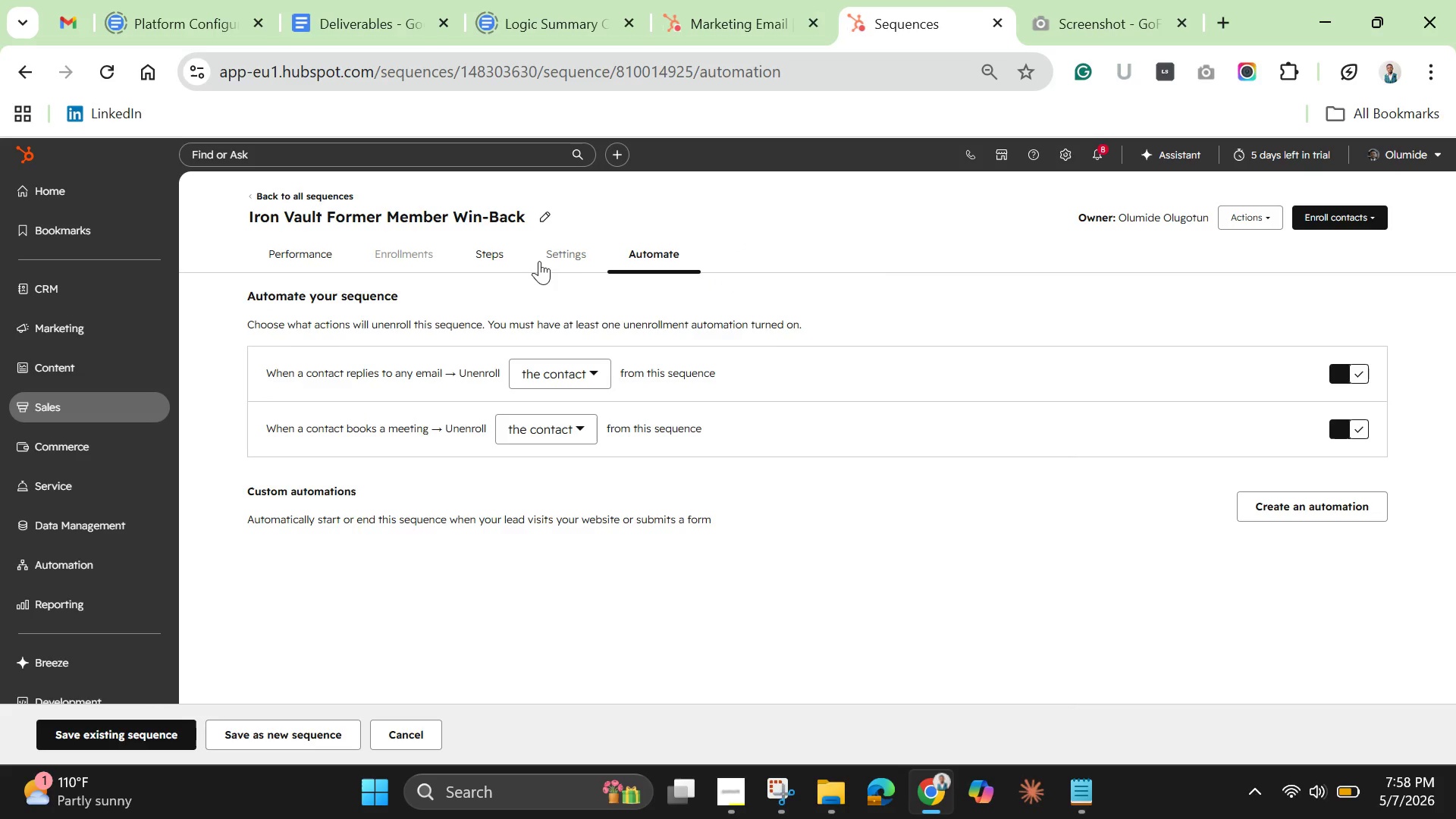 
left_click([570, 253])
 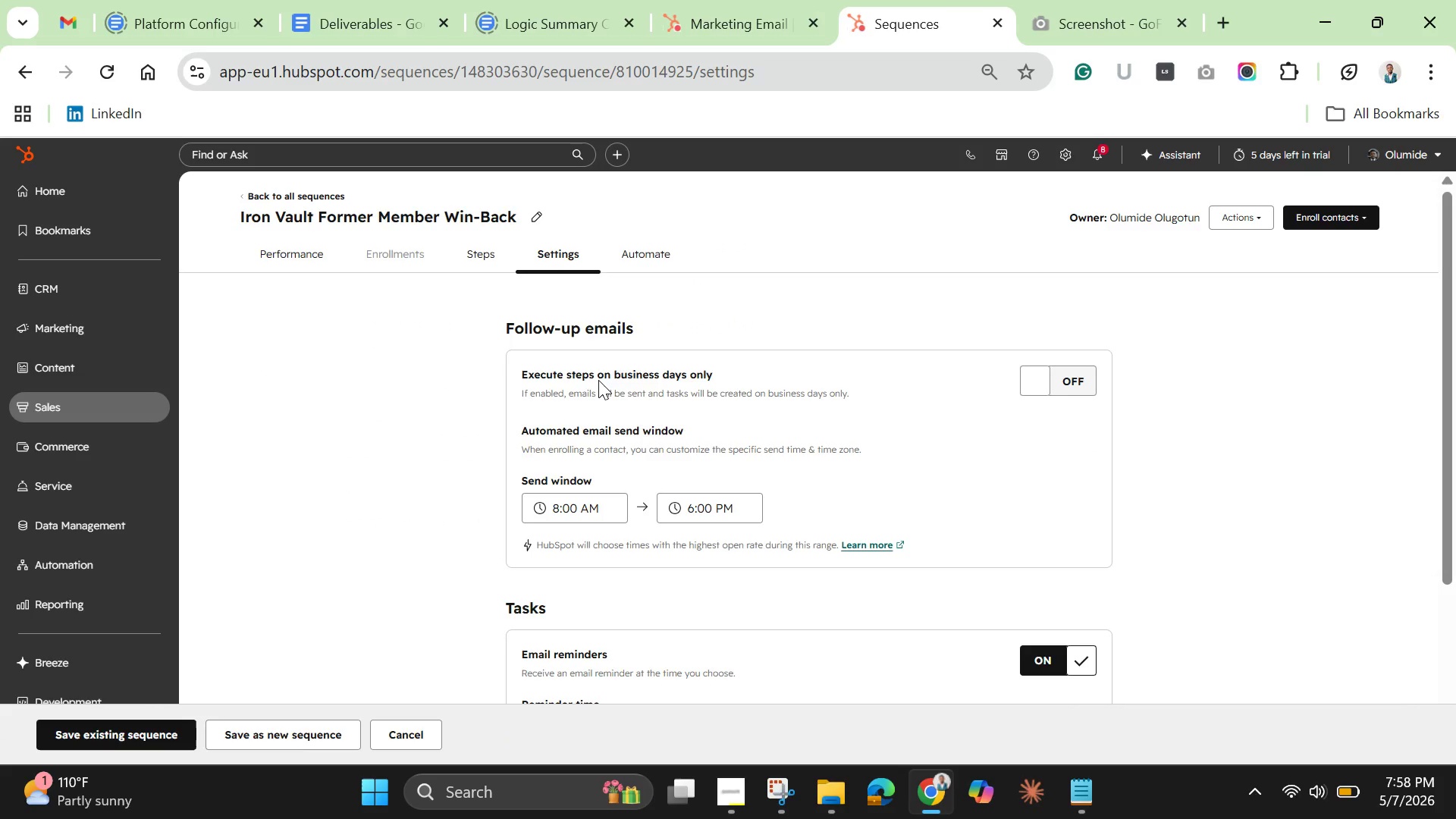 
scroll: coordinate [601, 384], scroll_direction: down, amount: 6.0
 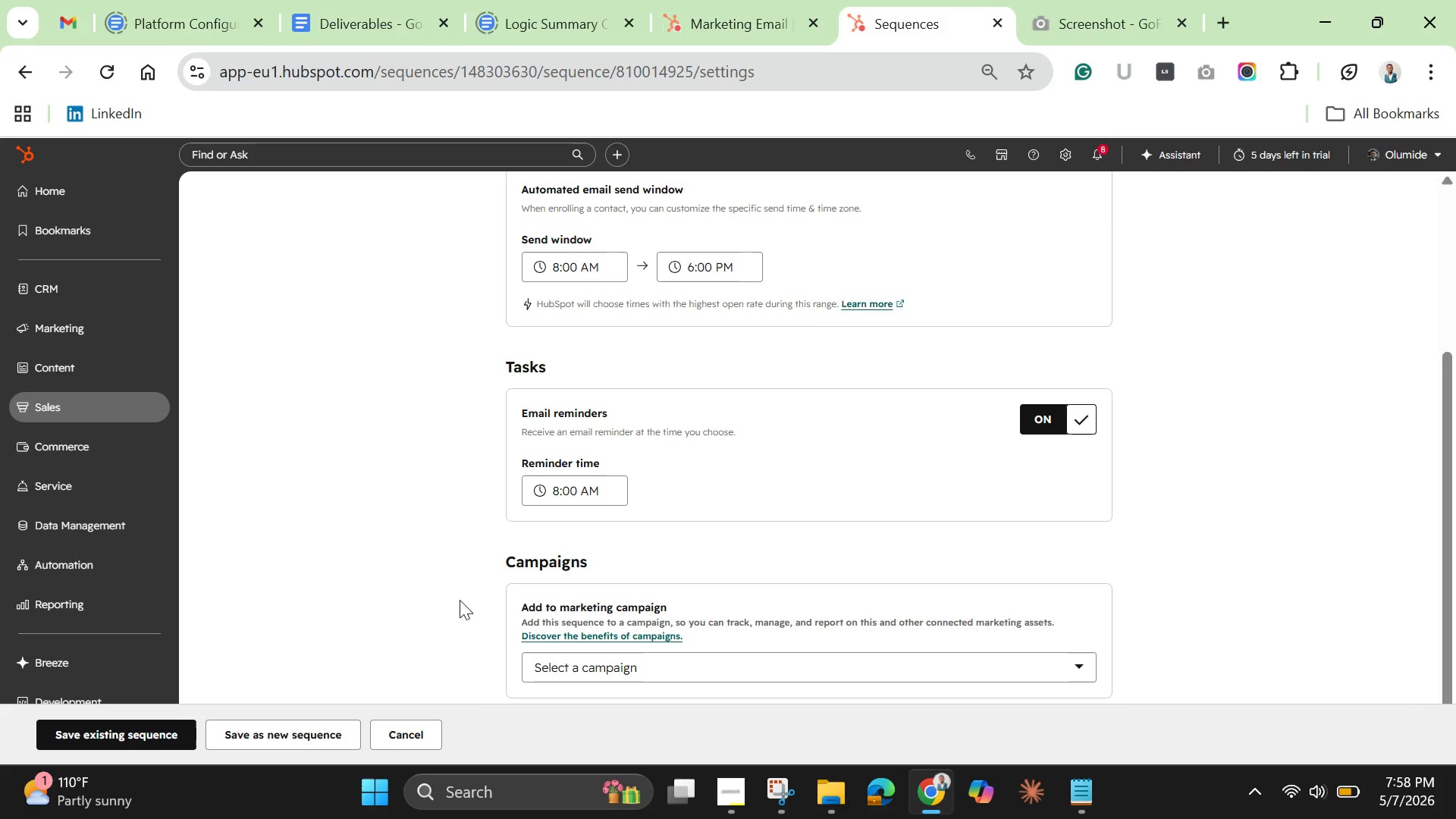 
scroll: coordinate [868, 506], scroll_direction: up, amount: 6.0
 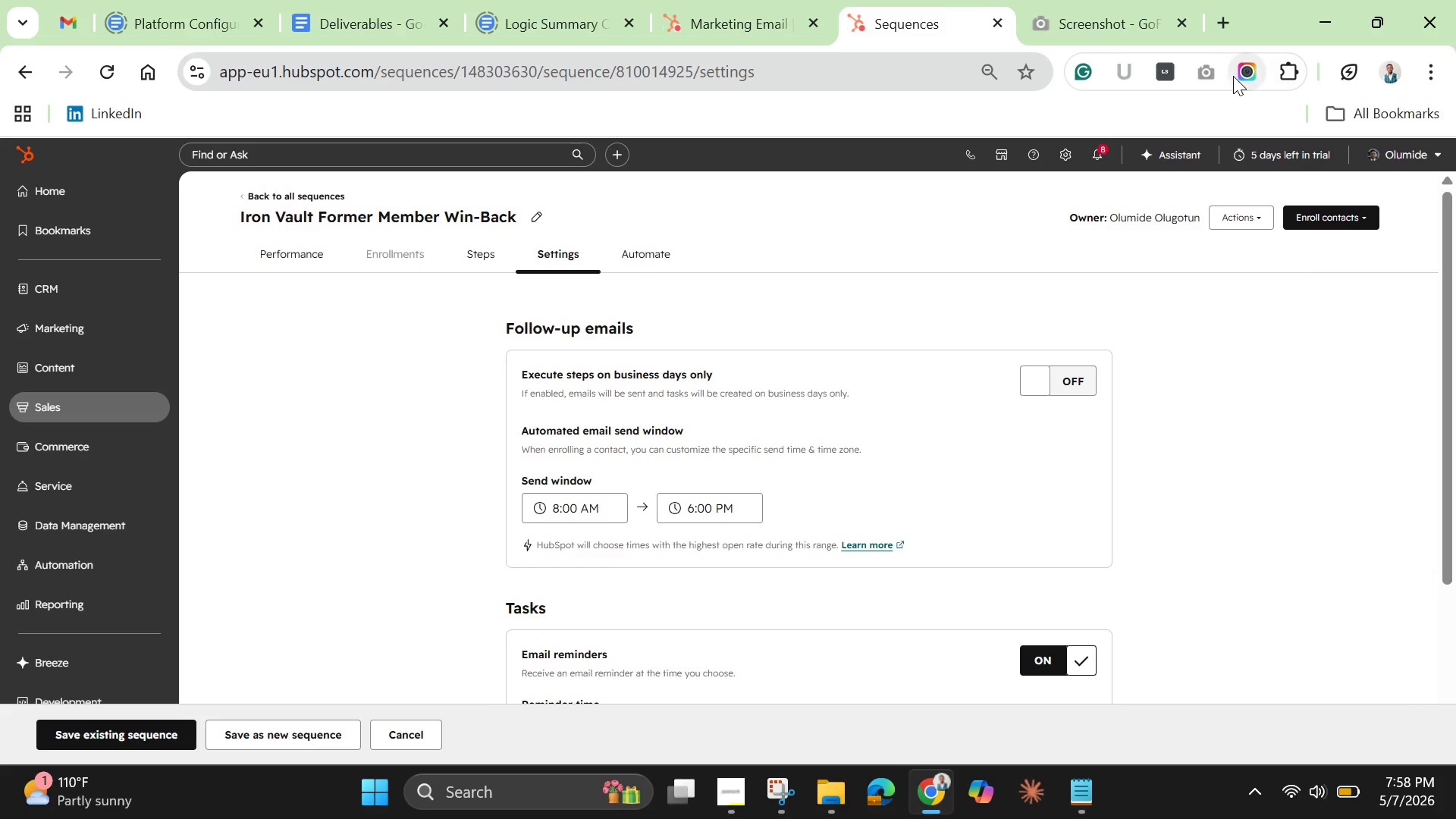 
left_click([1205, 75])
 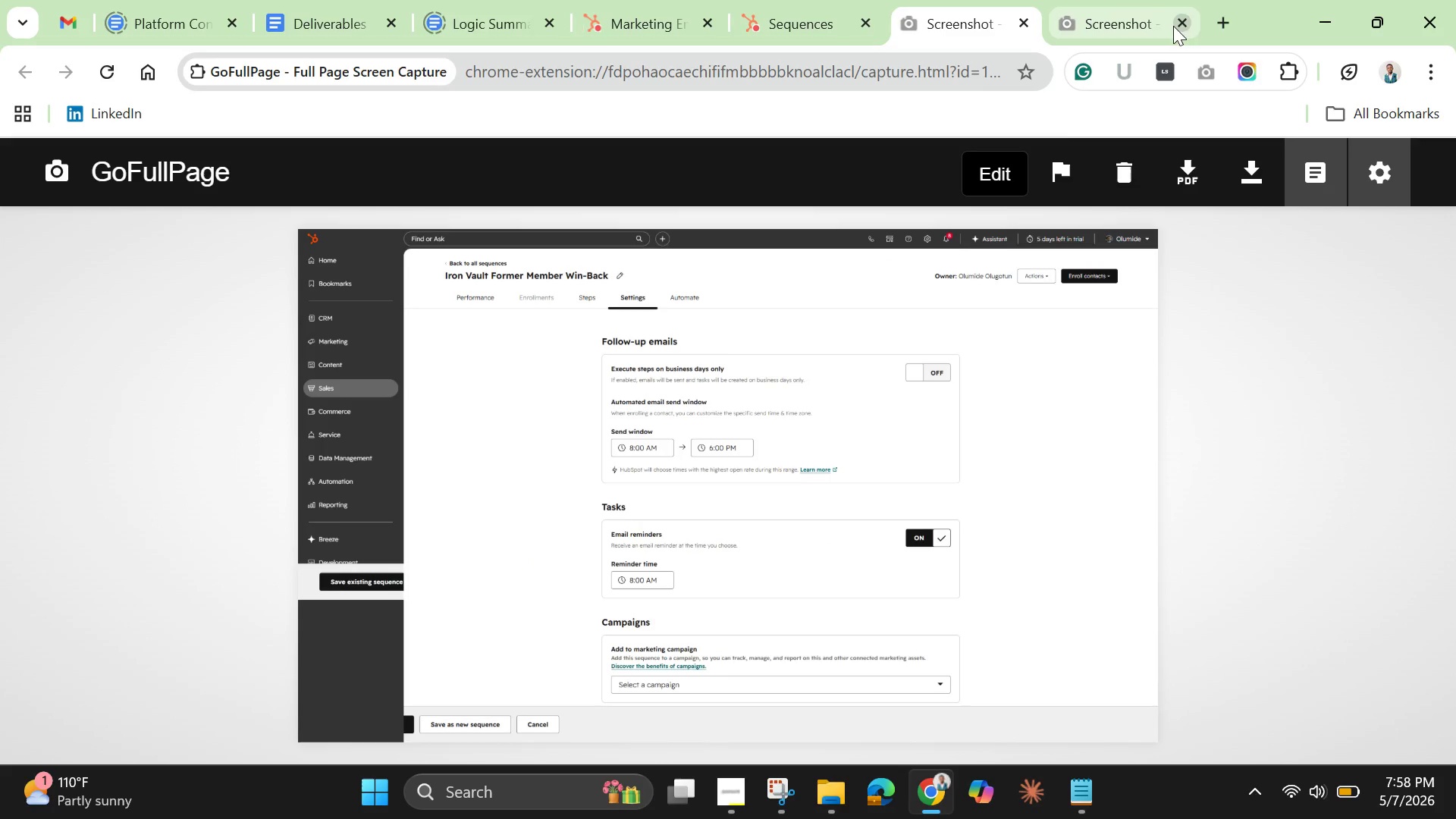 
wait(5.25)
 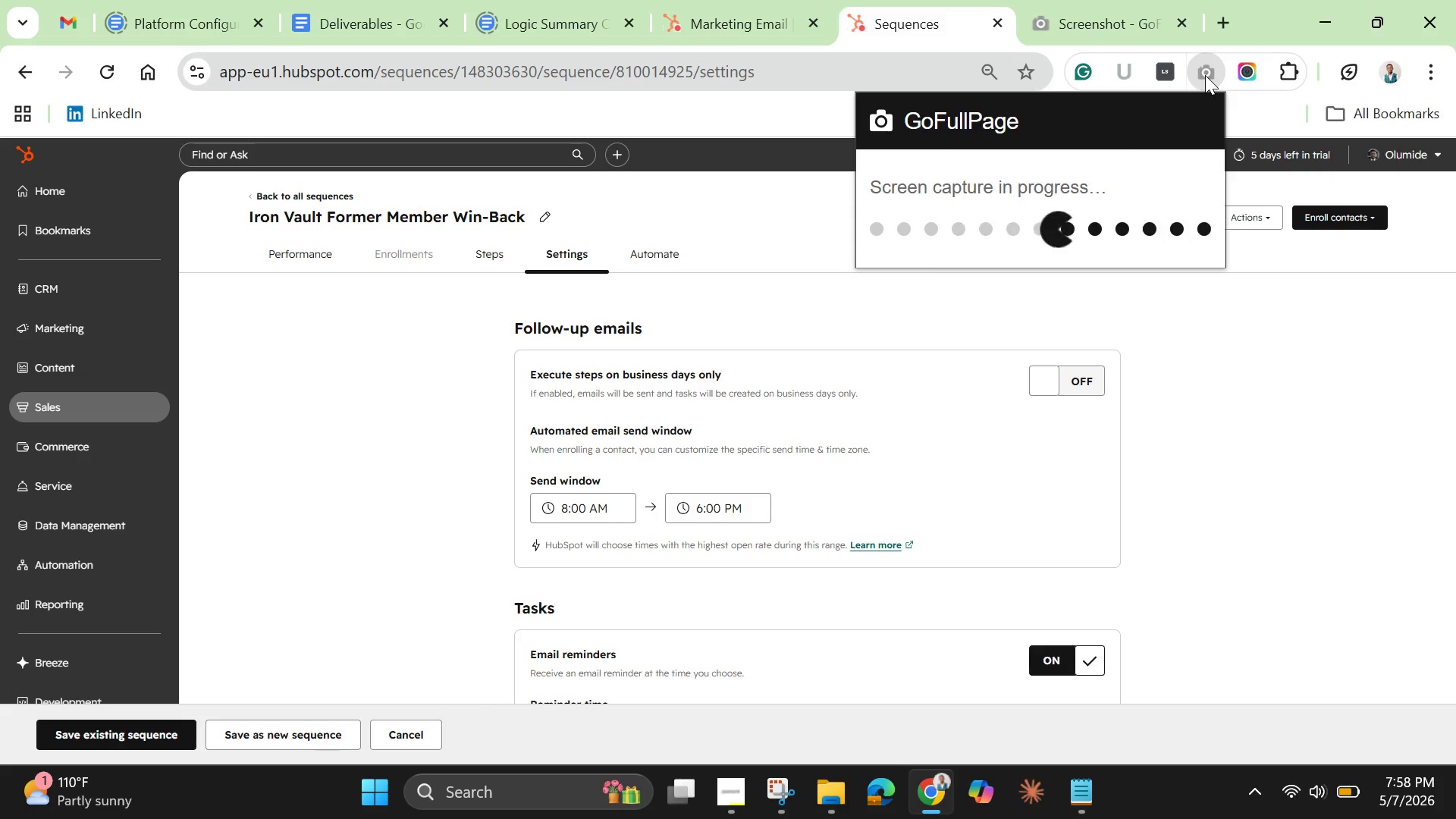 
left_click([1249, 179])
 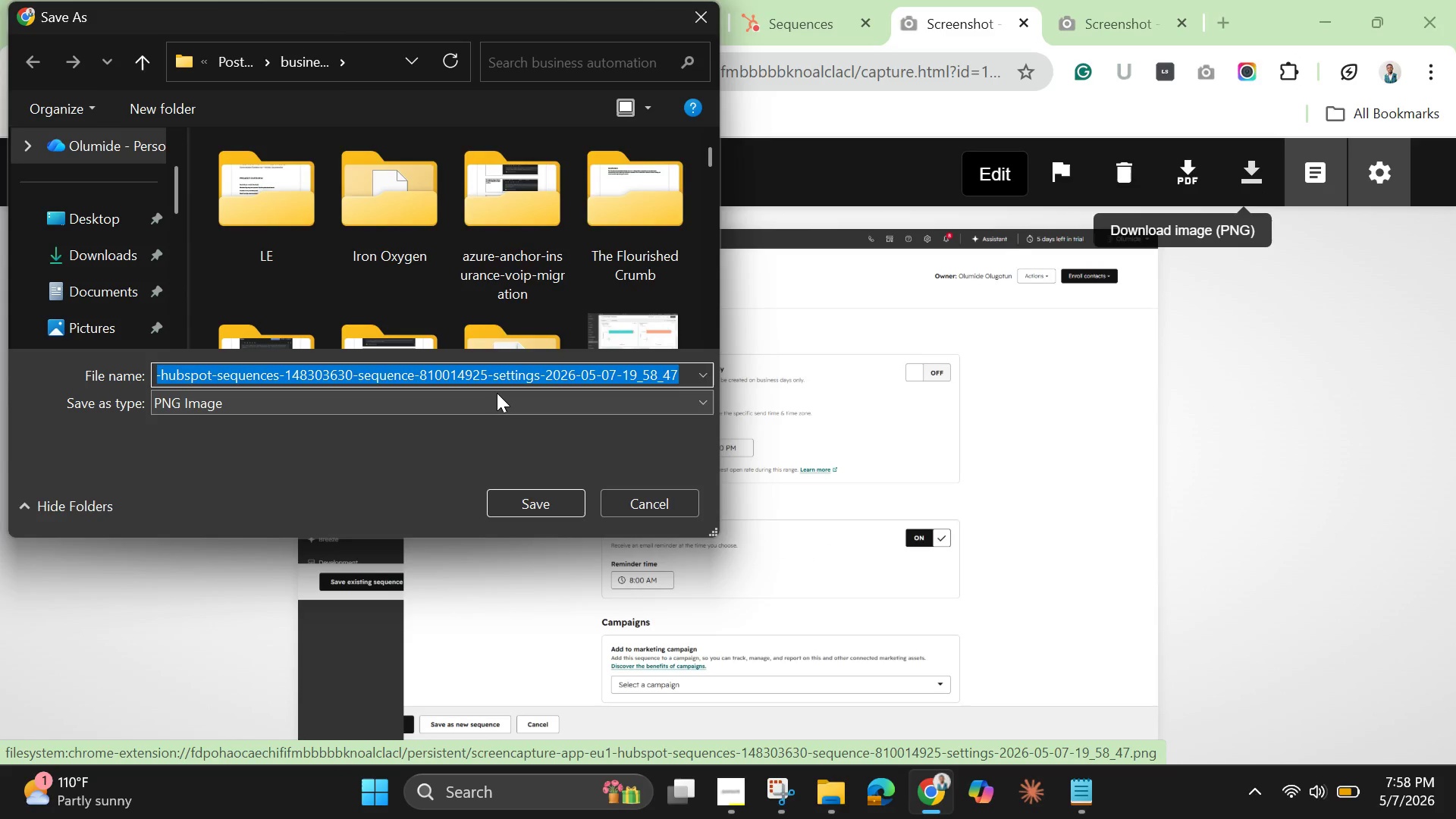 
key(Backspace)
type(Automation )
key(Backspace)
type( .)
key(Backspace)
type(/ Settin )
key(Backspace)
type(g tab 2)
 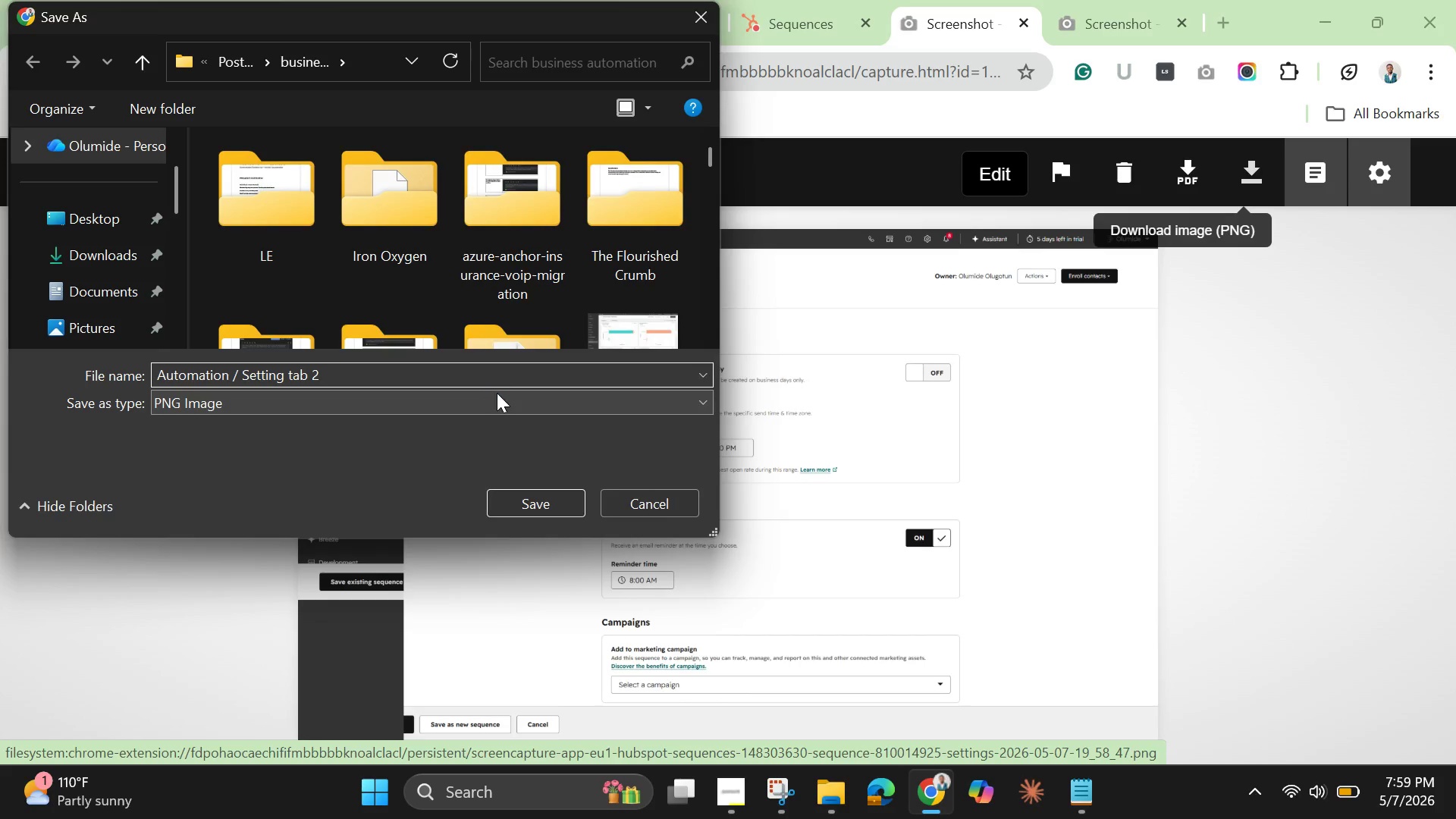 
 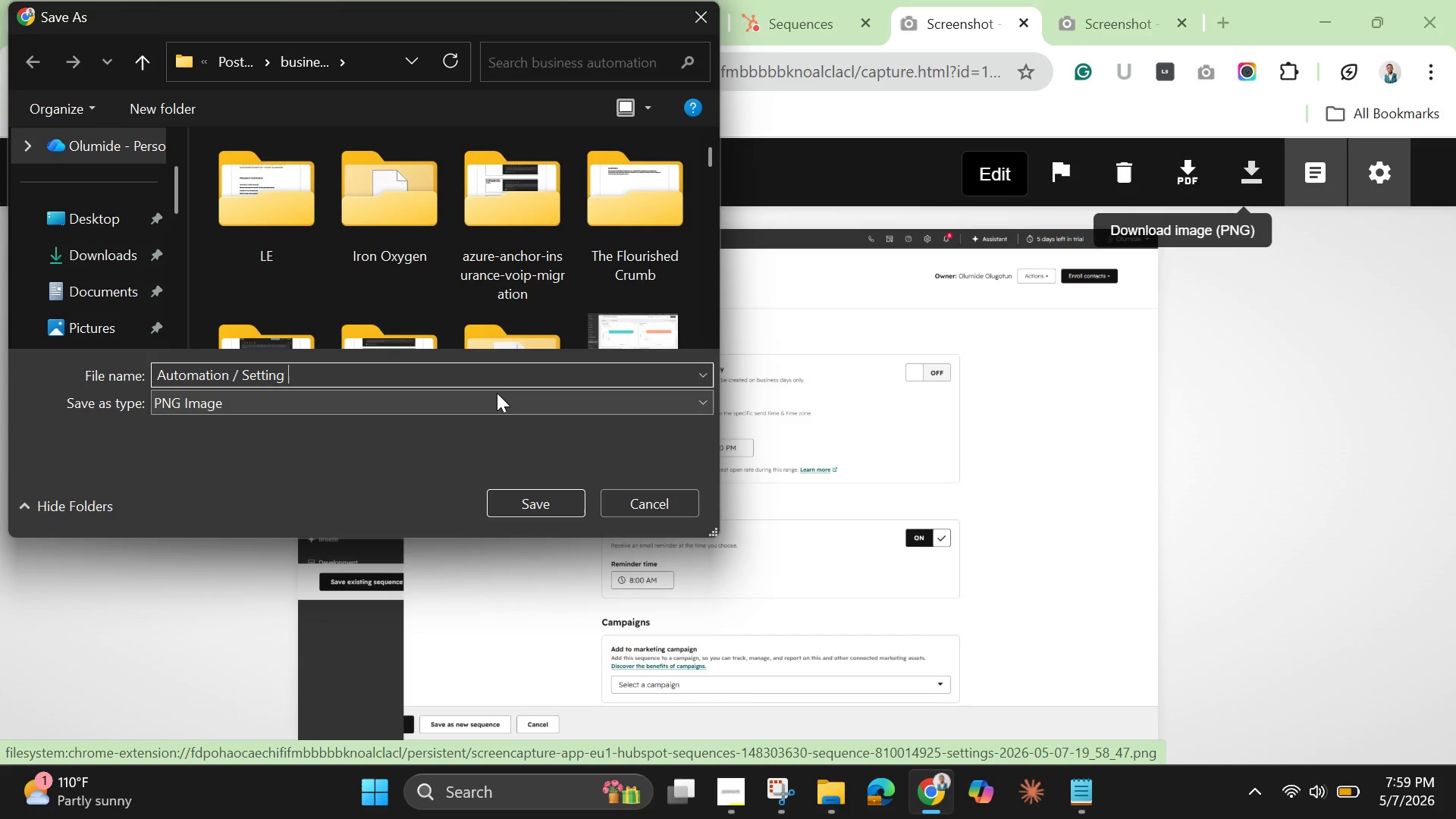 
key(Enter)
 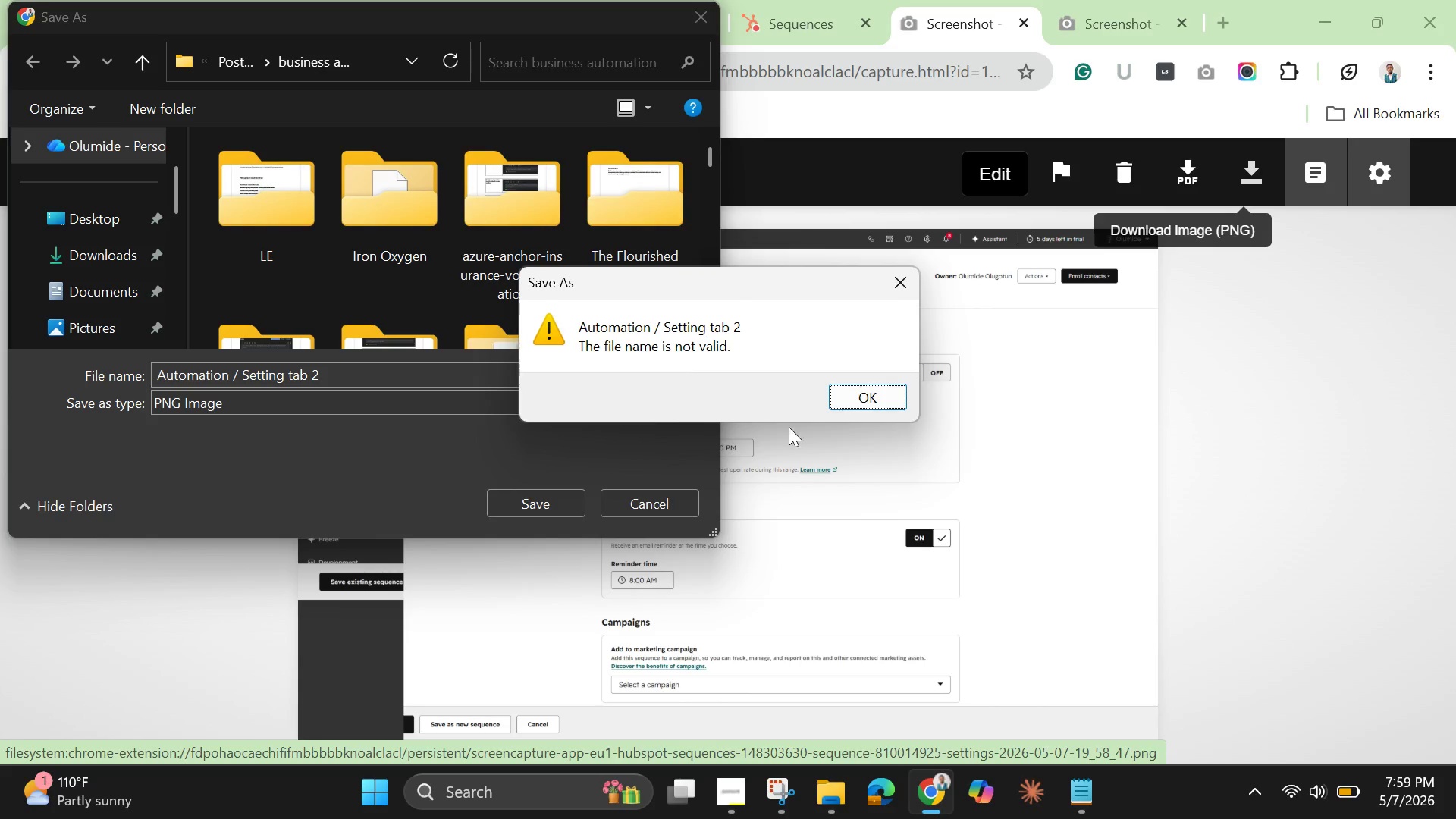 
left_click([886, 386])
 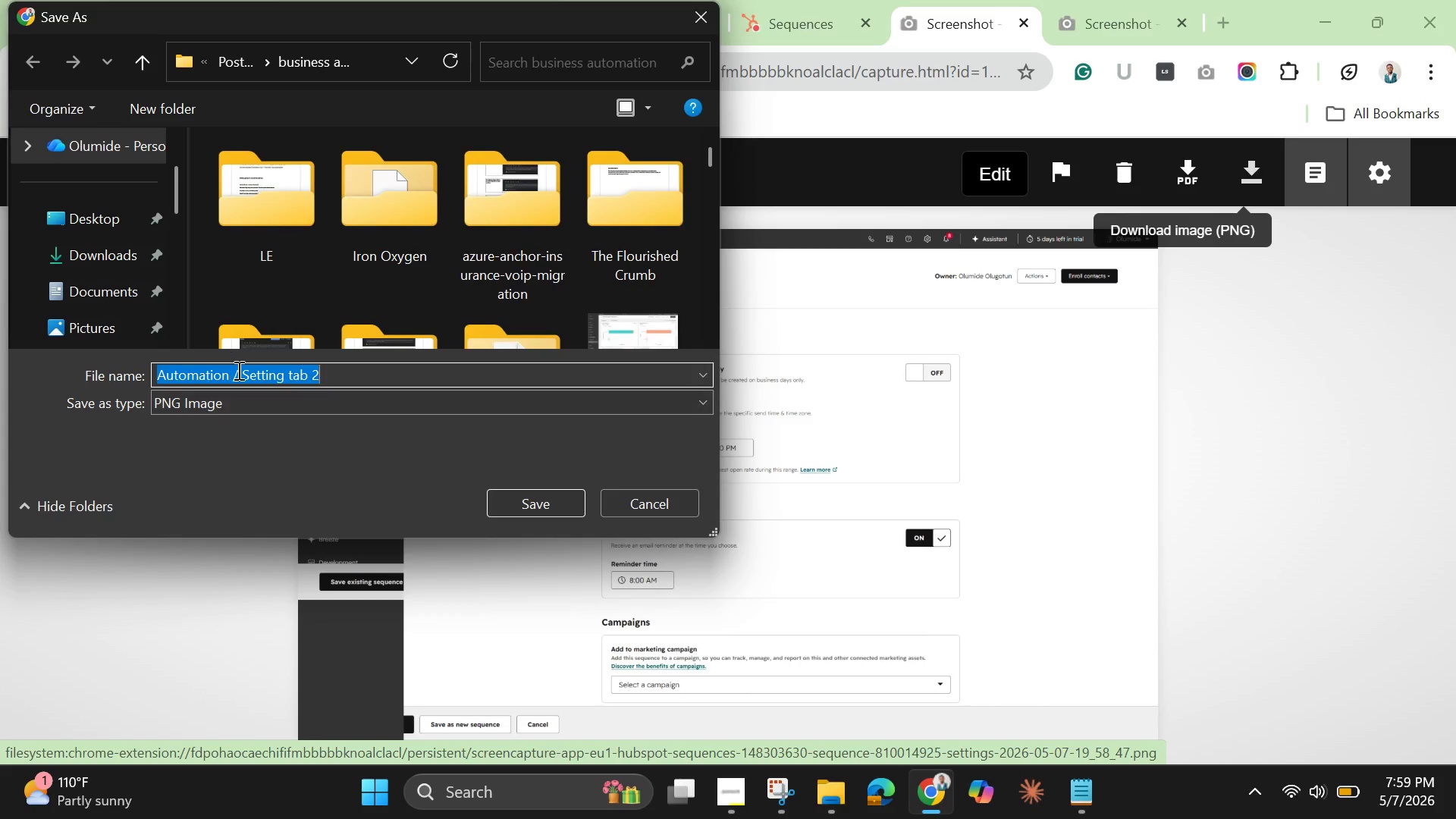 
left_click([242, 374])
 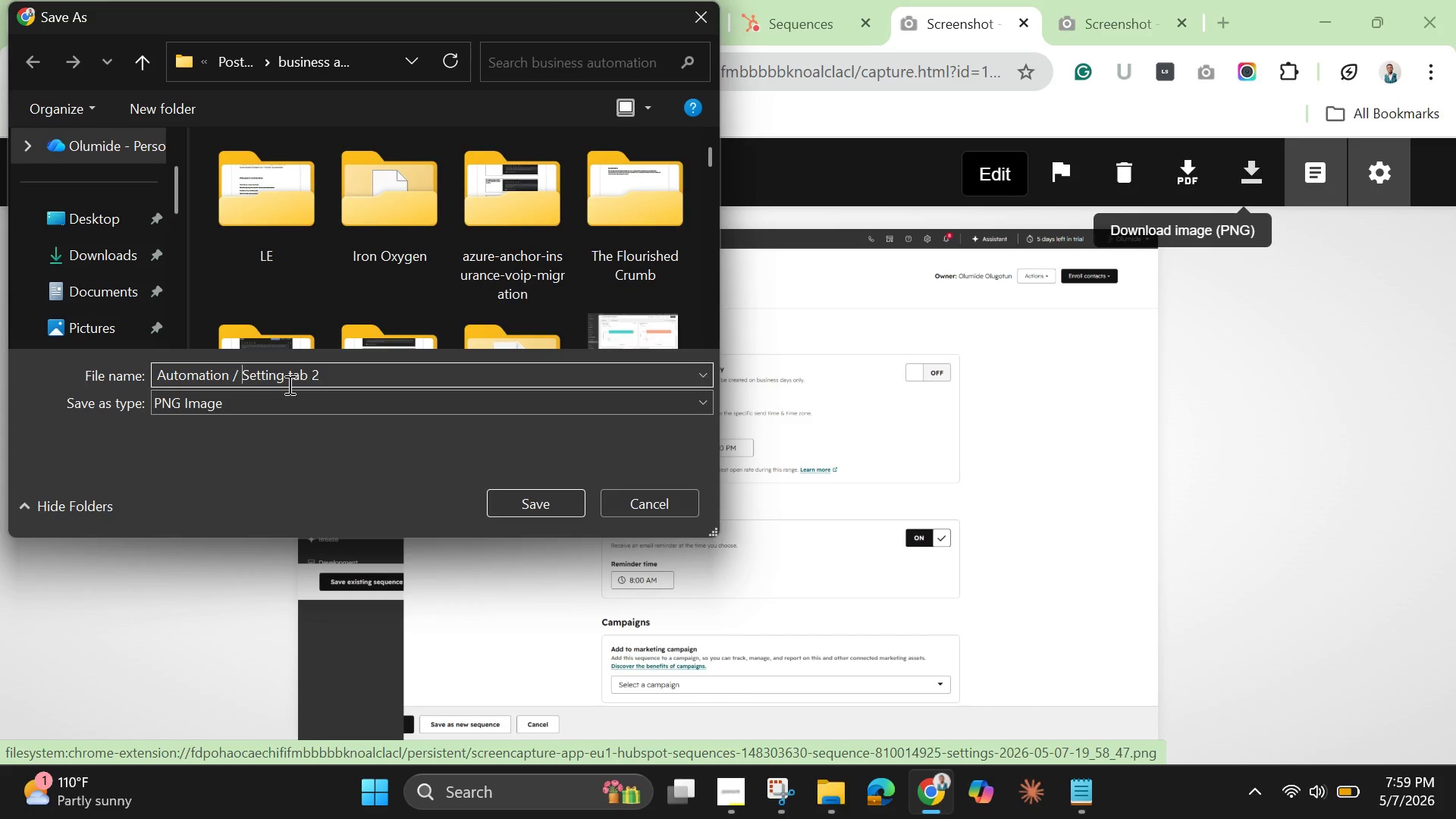 
key(Backspace)
 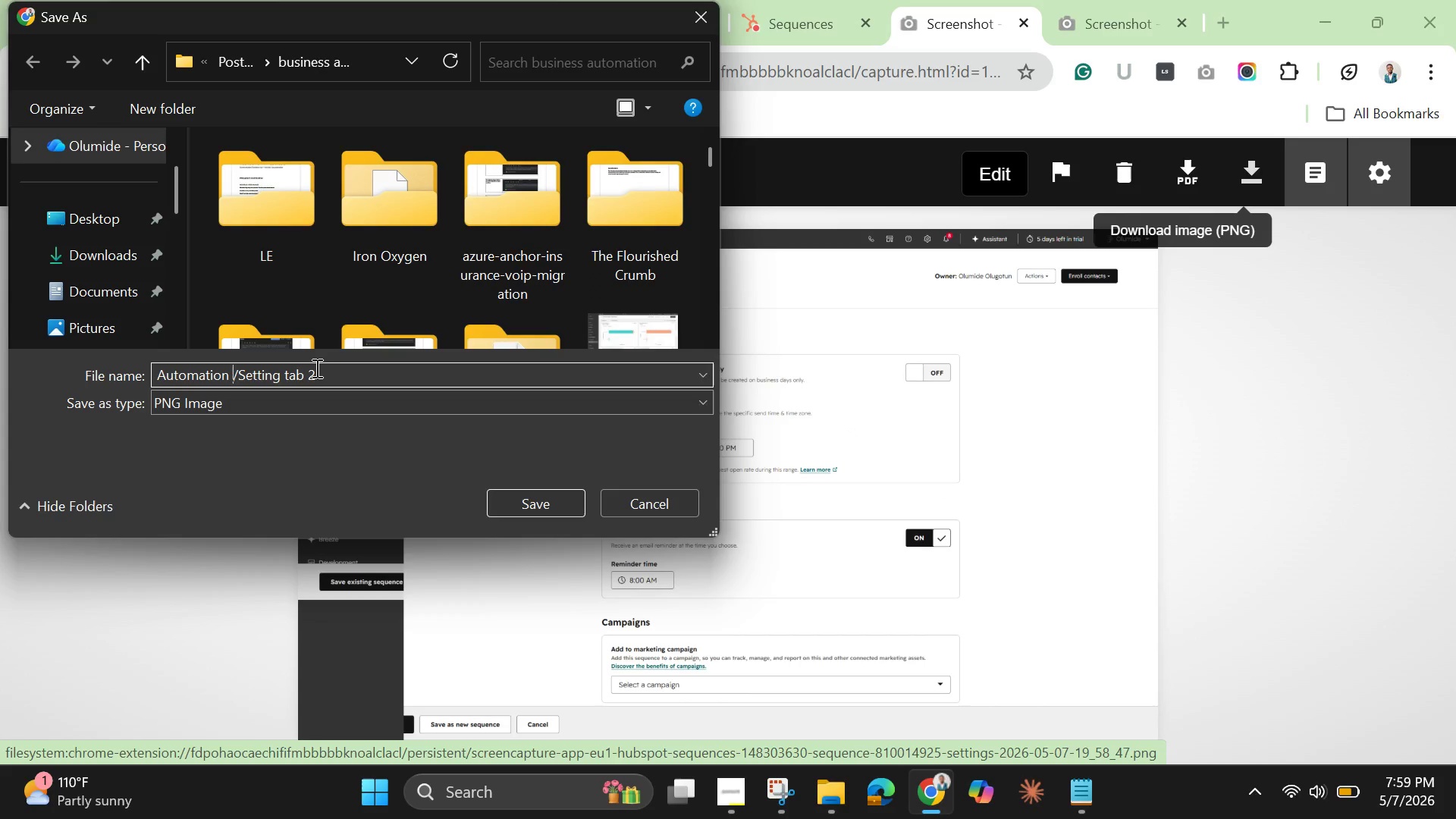 
key(Backspace)
 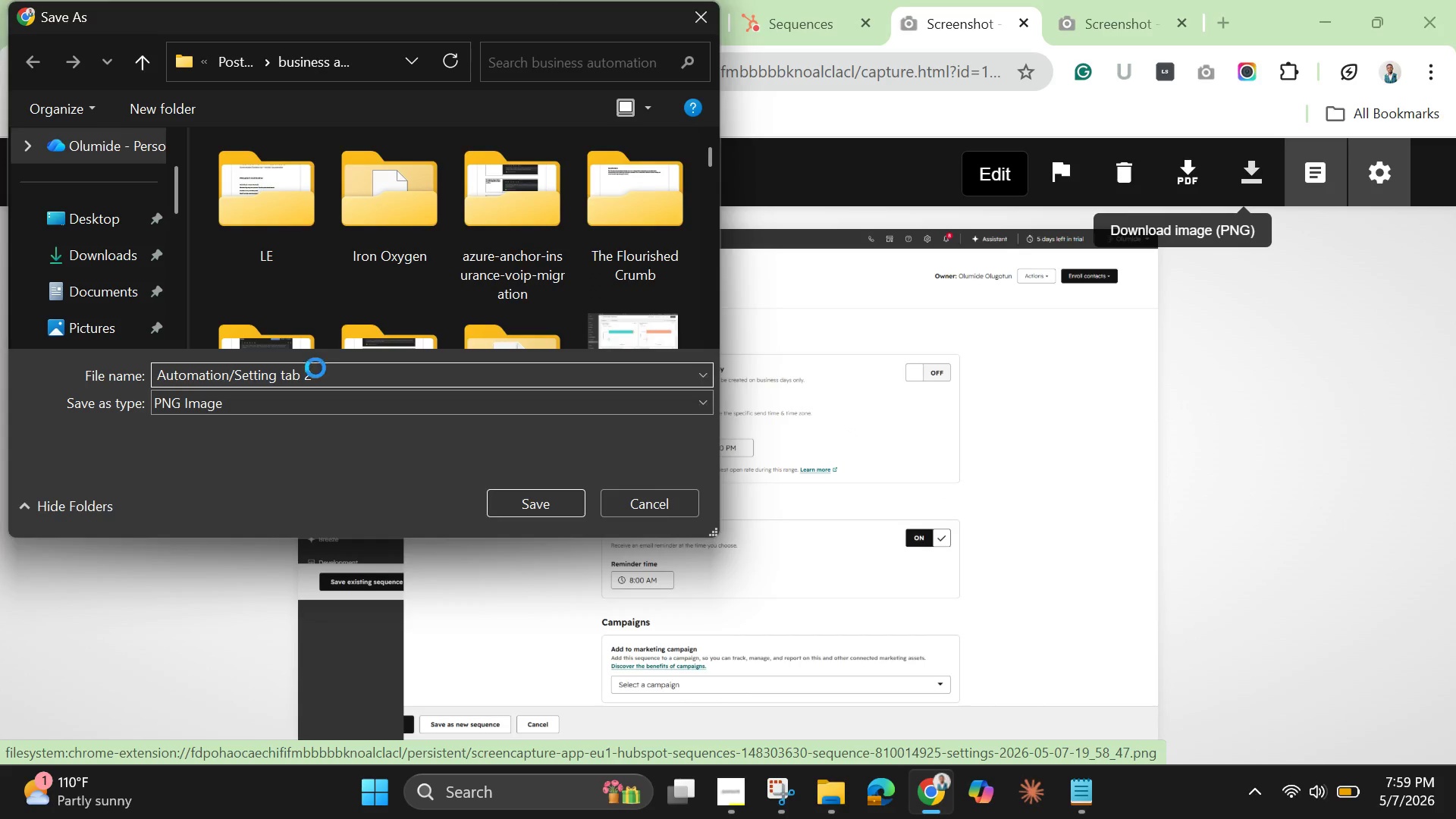 
key(Enter)
 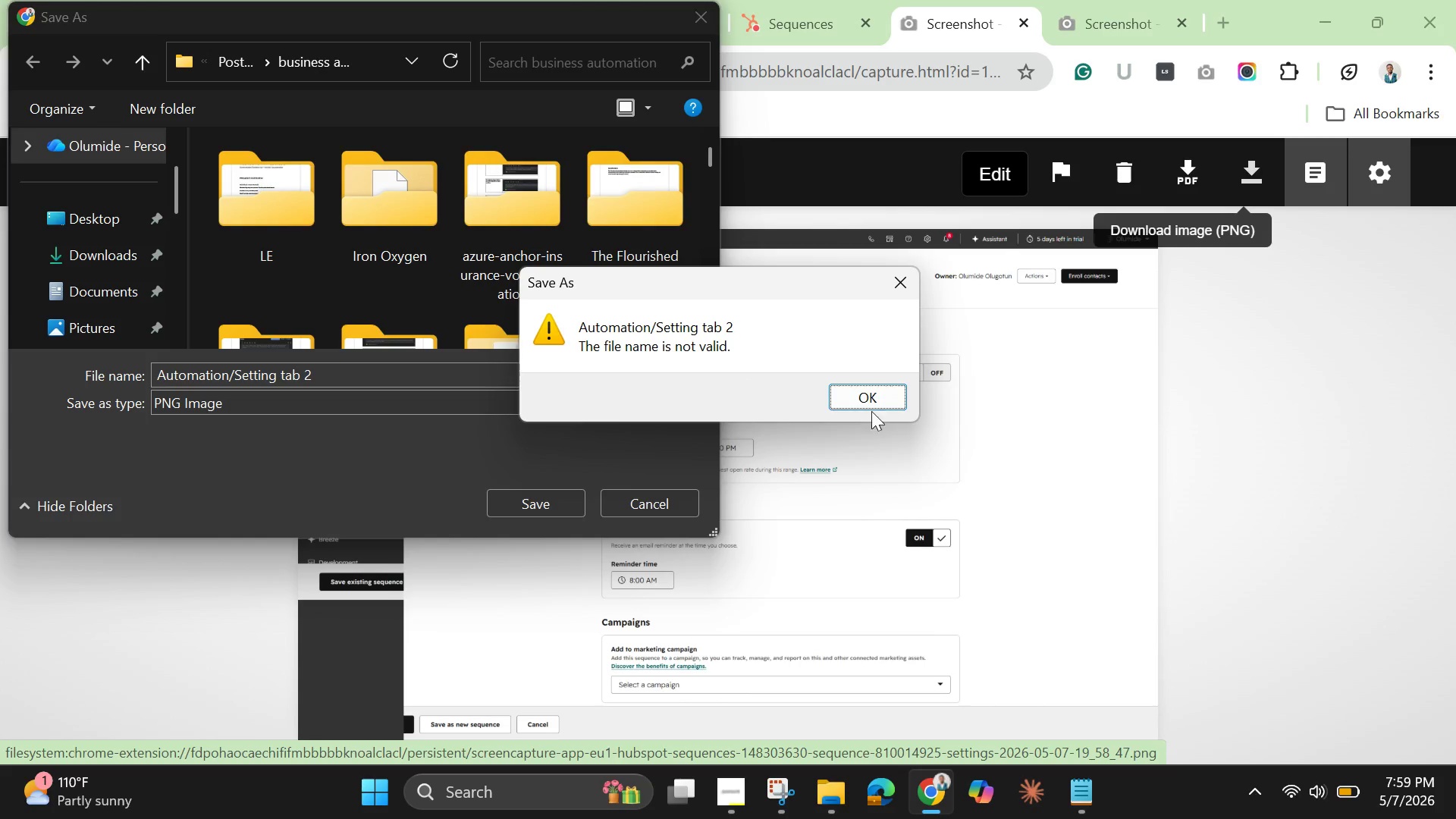 
left_click([879, 390])
 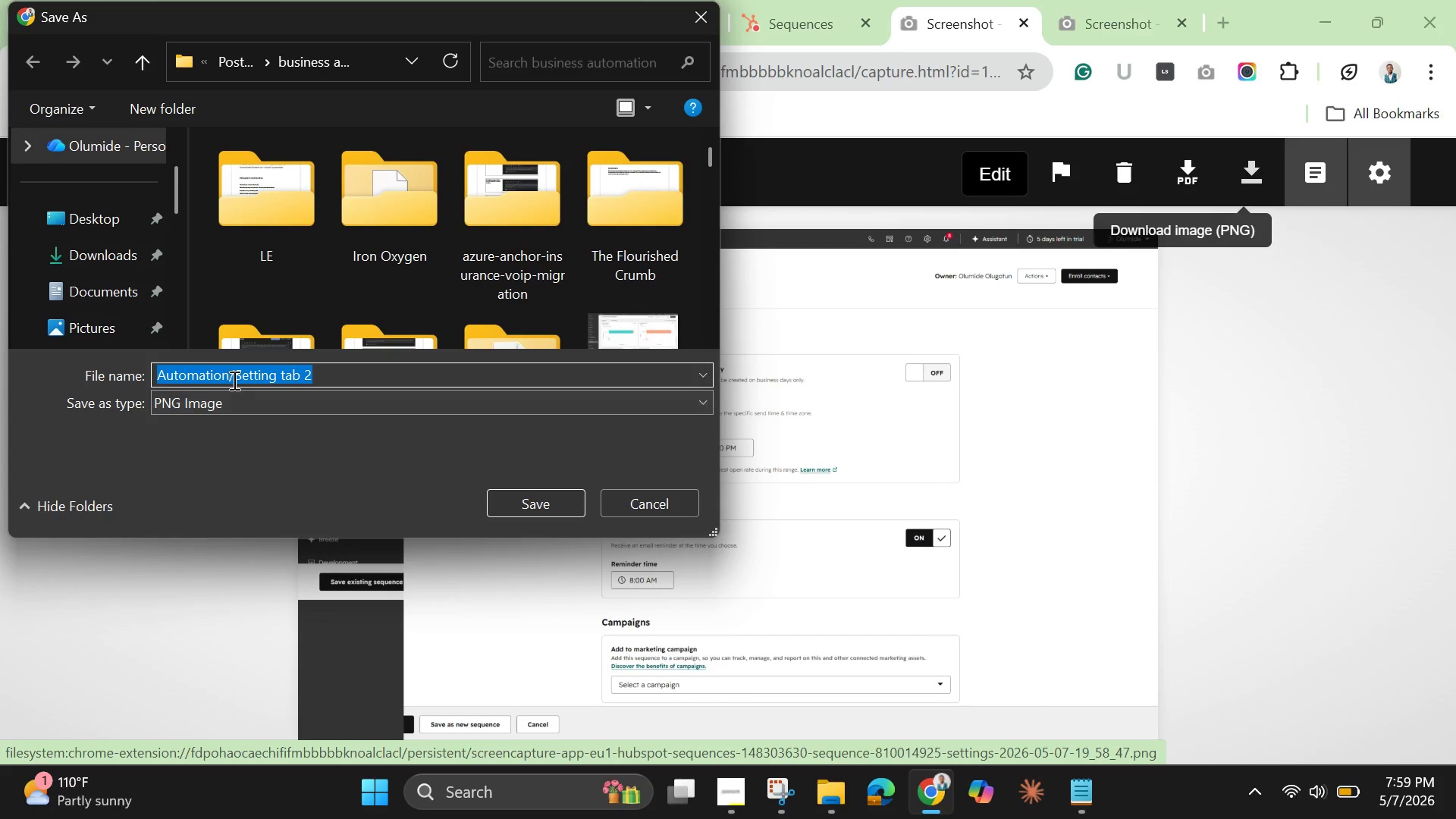 
left_click([236, 381])
 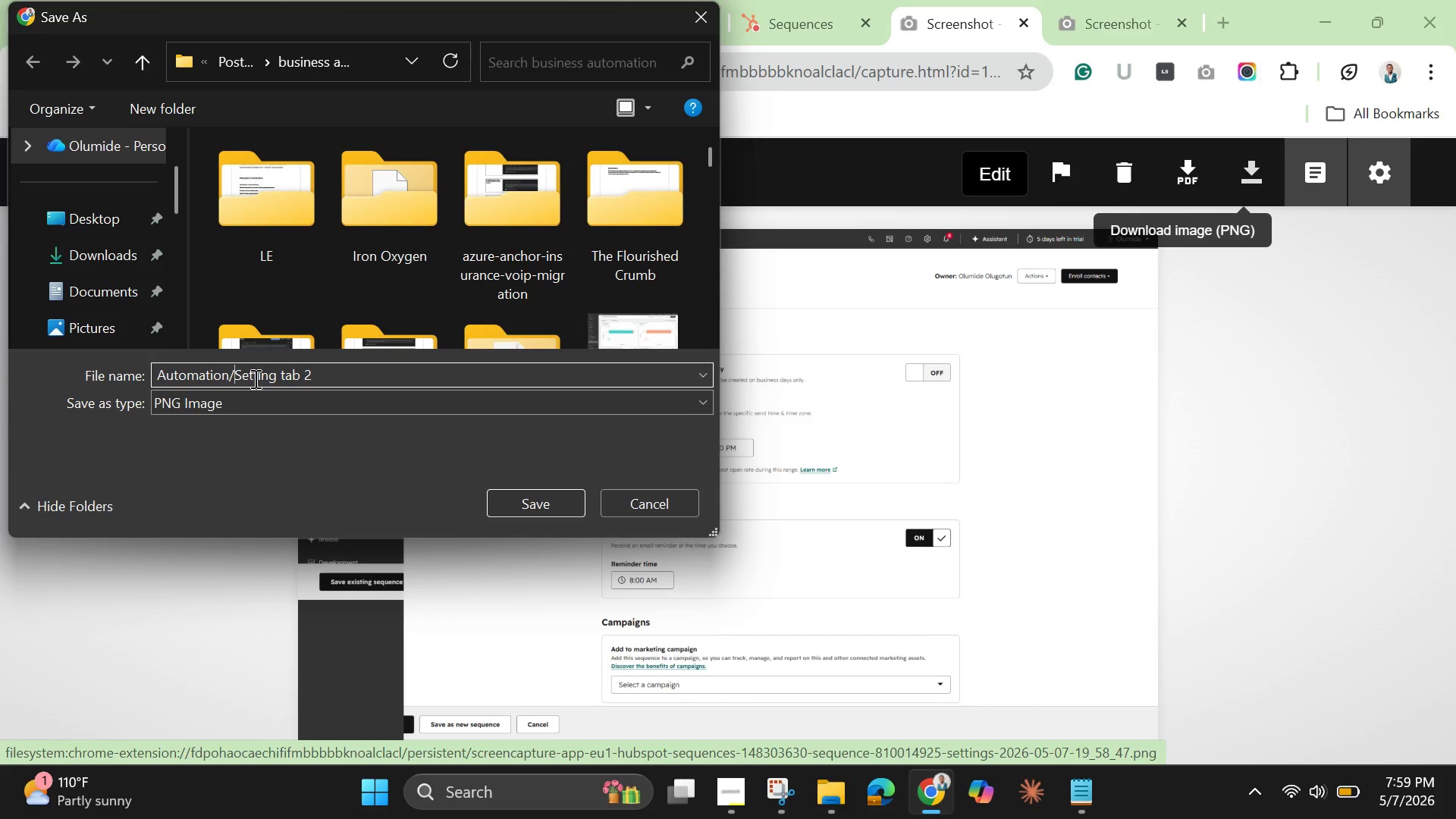 
hold_key(key=Backspace, duration=1.23)
 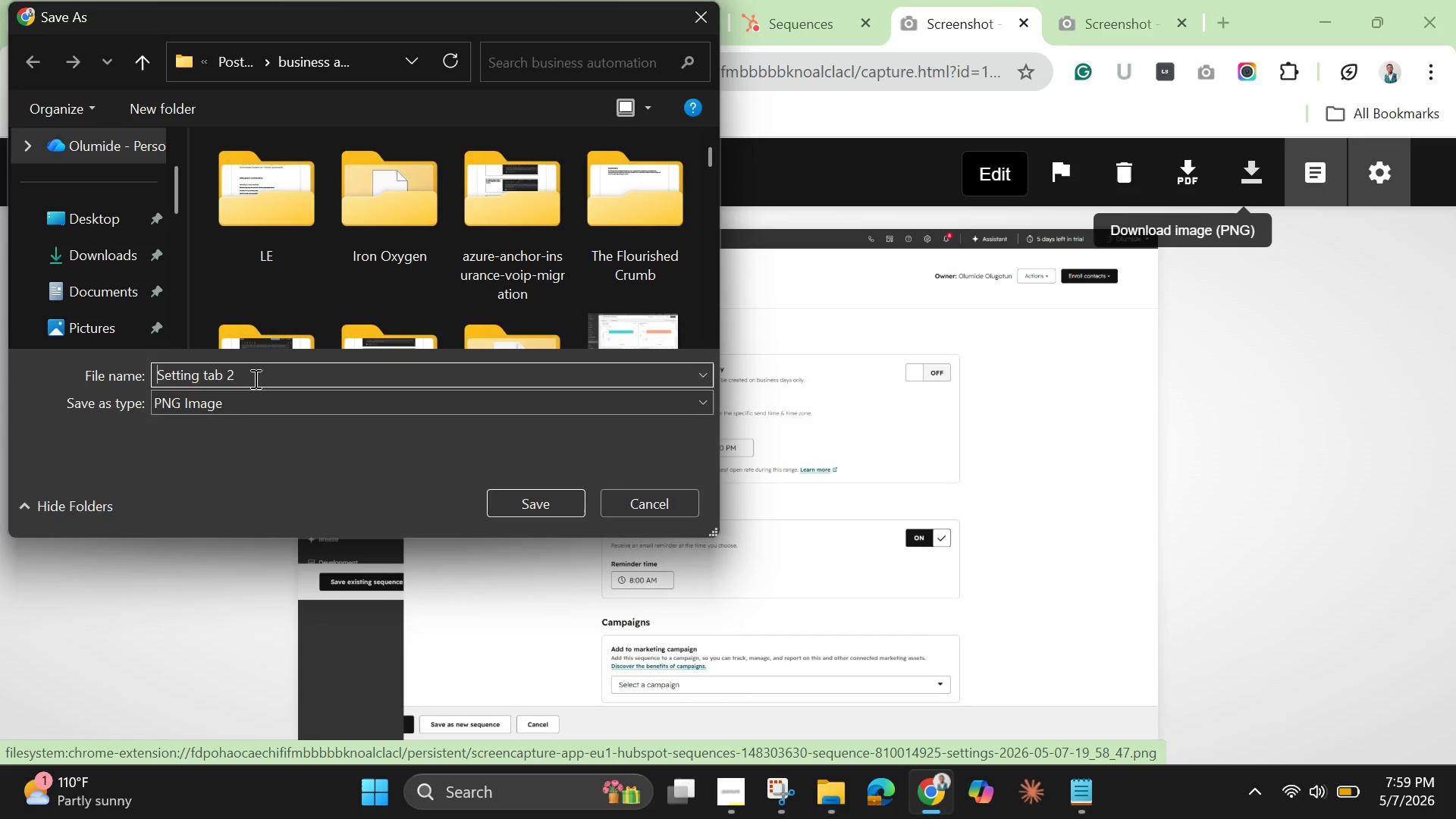 
left_click([254, 378])
 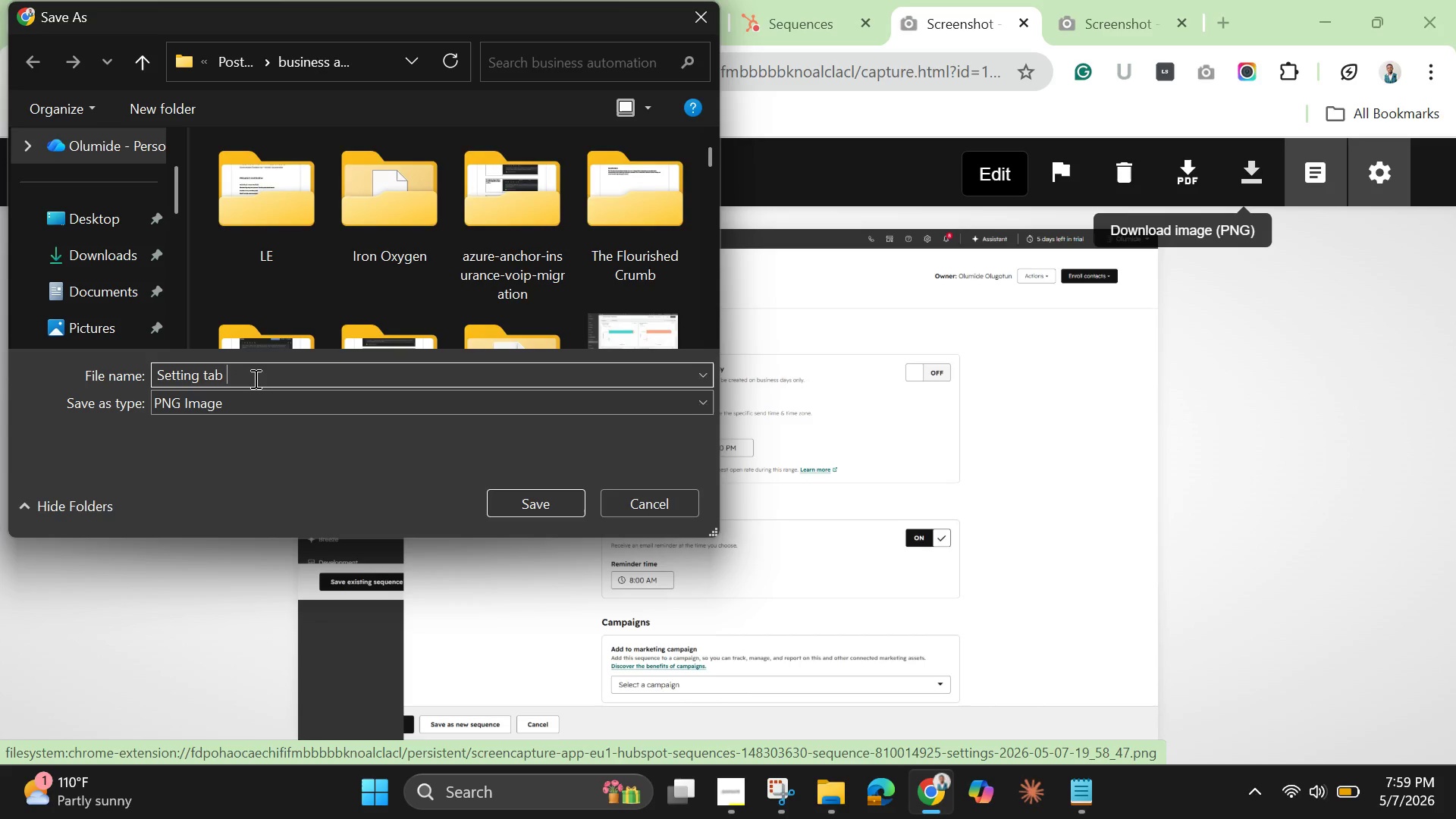 
key(Backspace)
 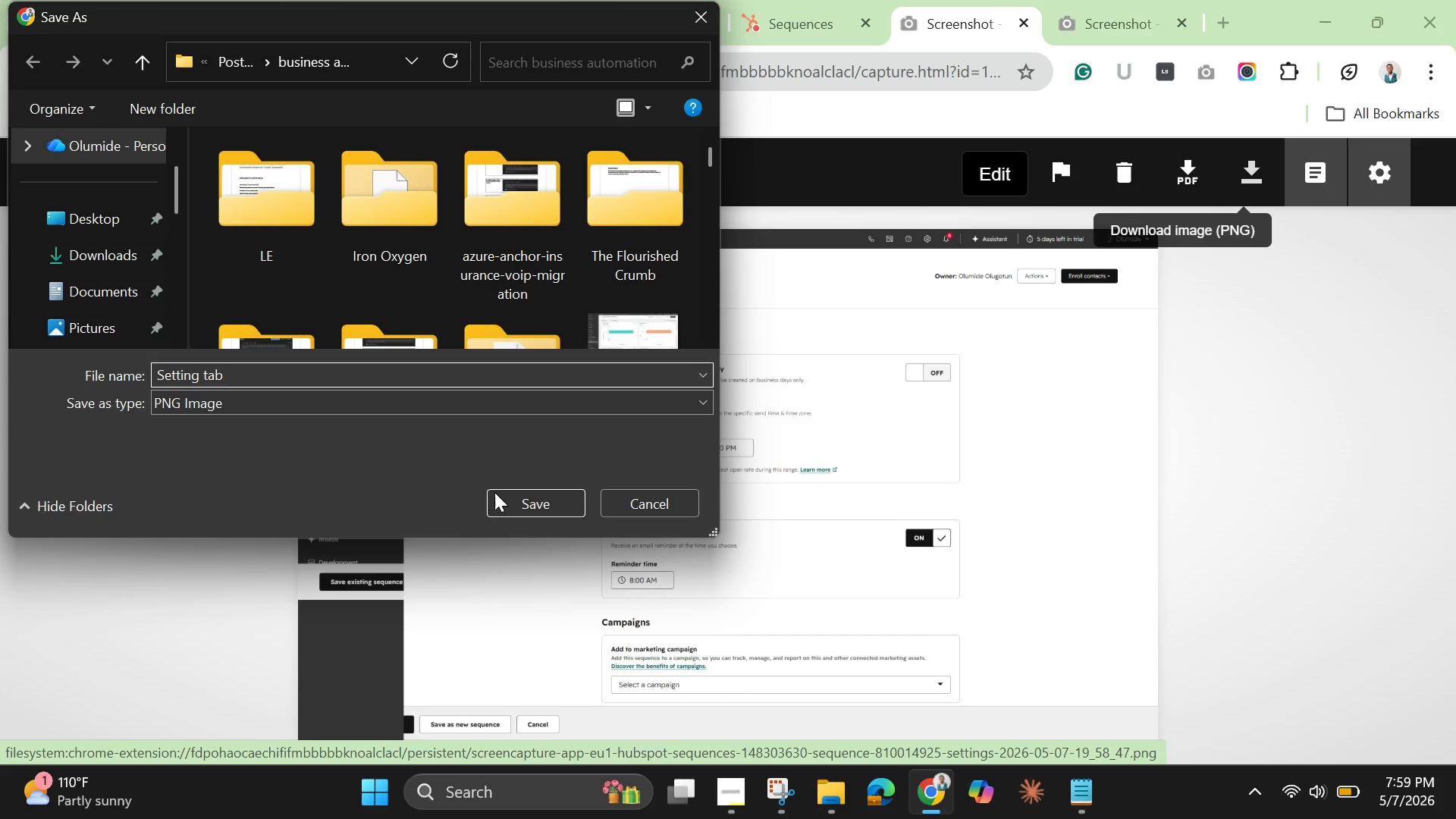 
left_click([506, 501])
 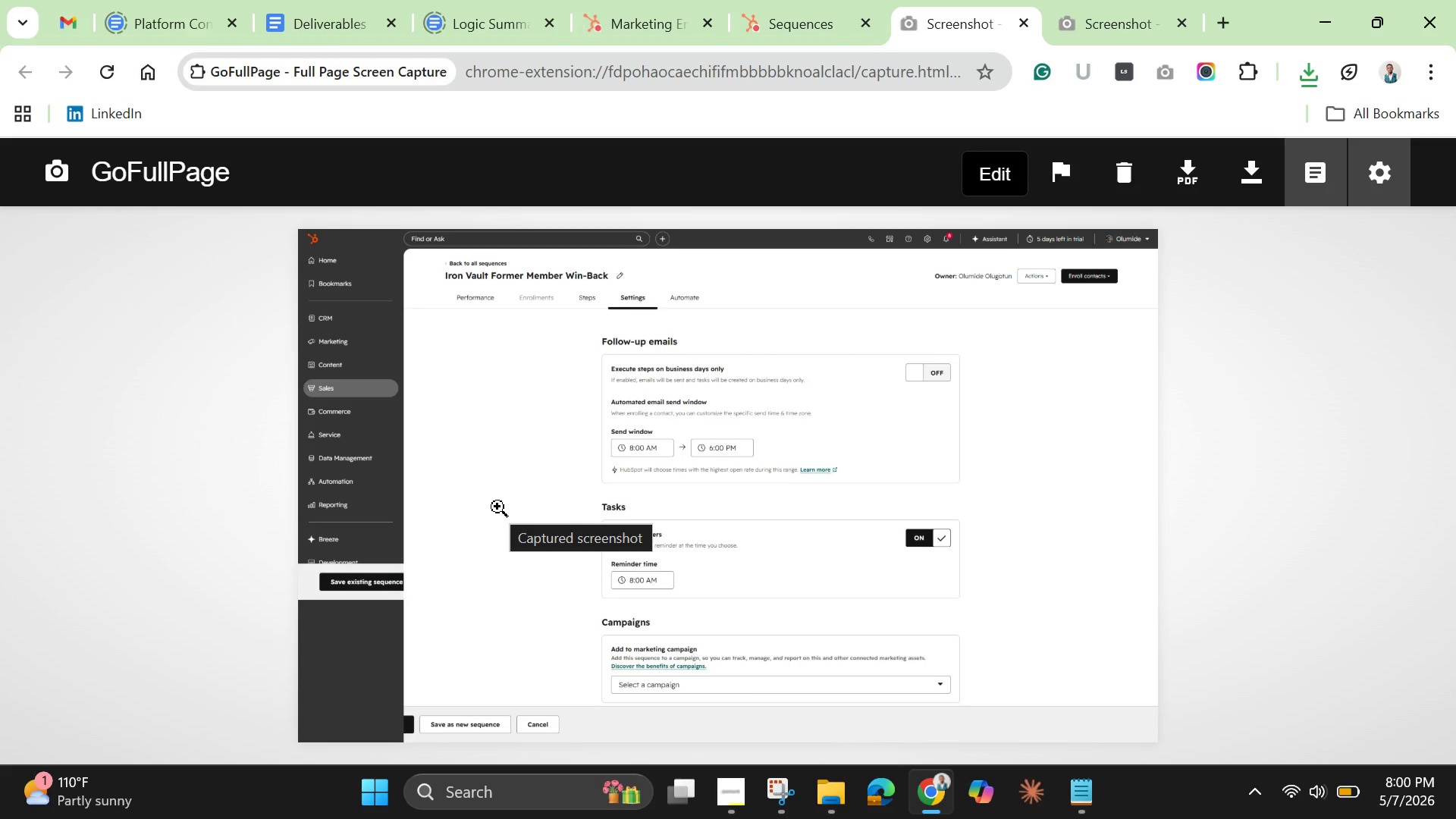 
wait(34.73)
 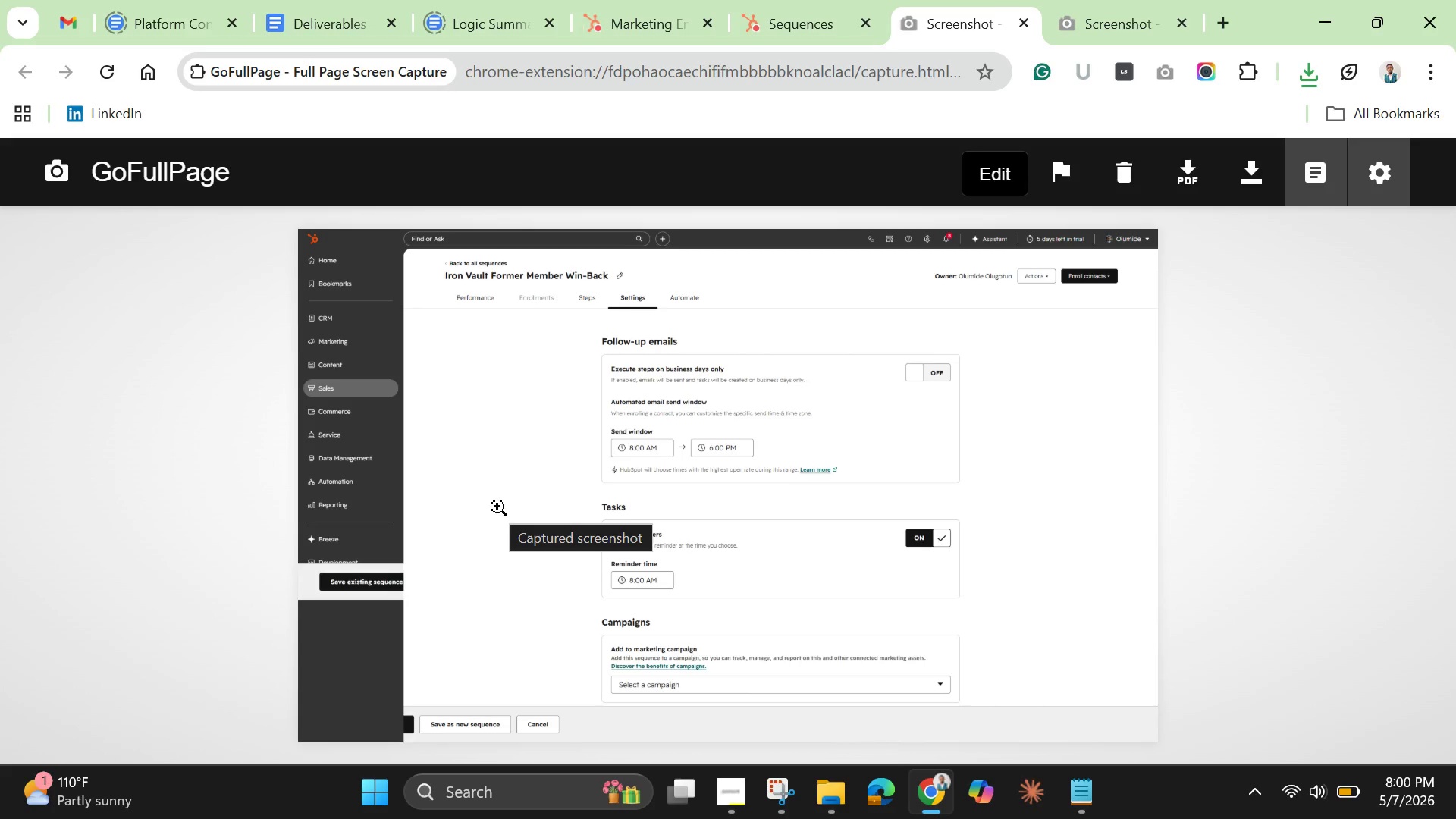 
left_click([804, 24])
 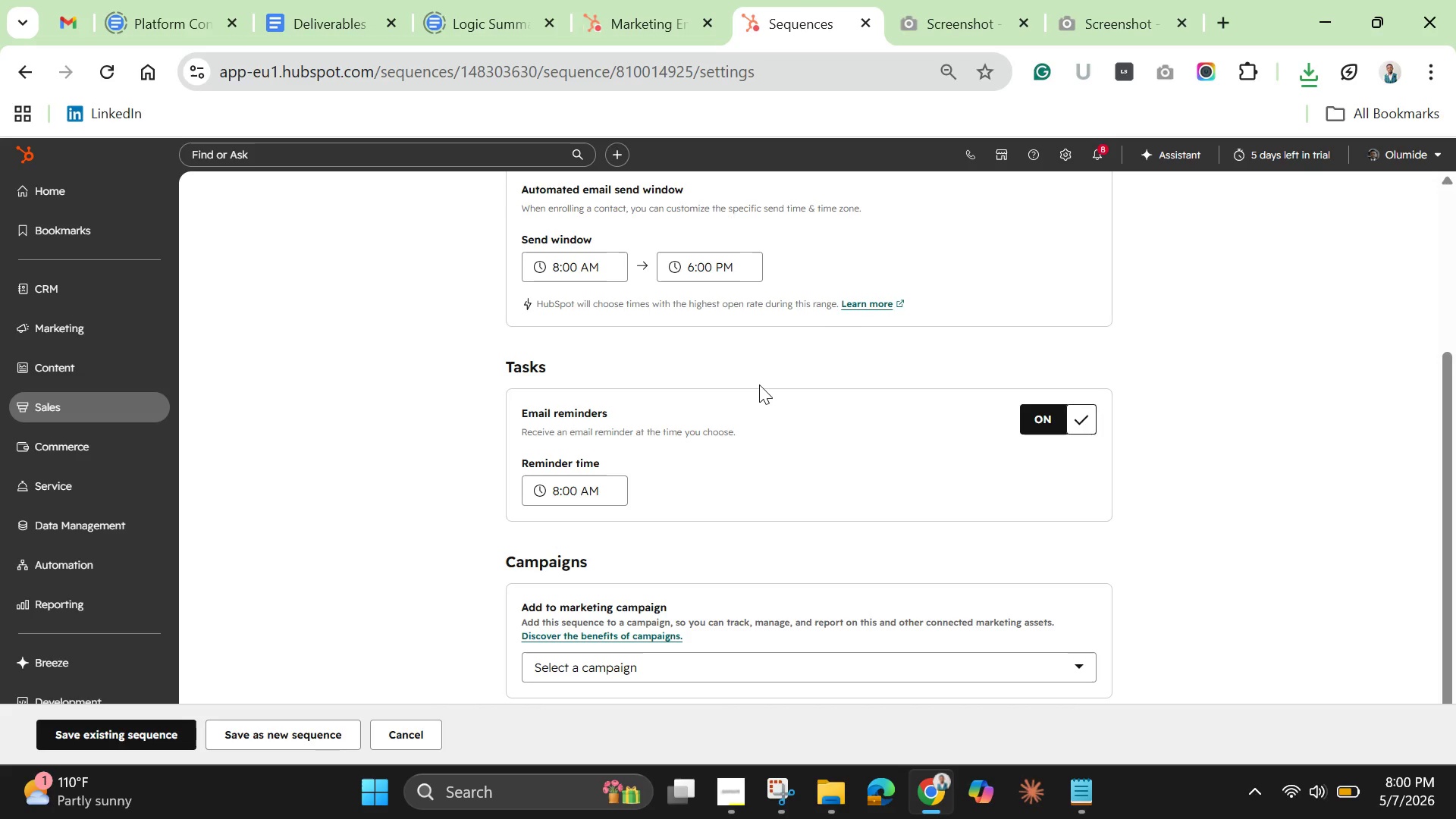 
wait(12.52)
 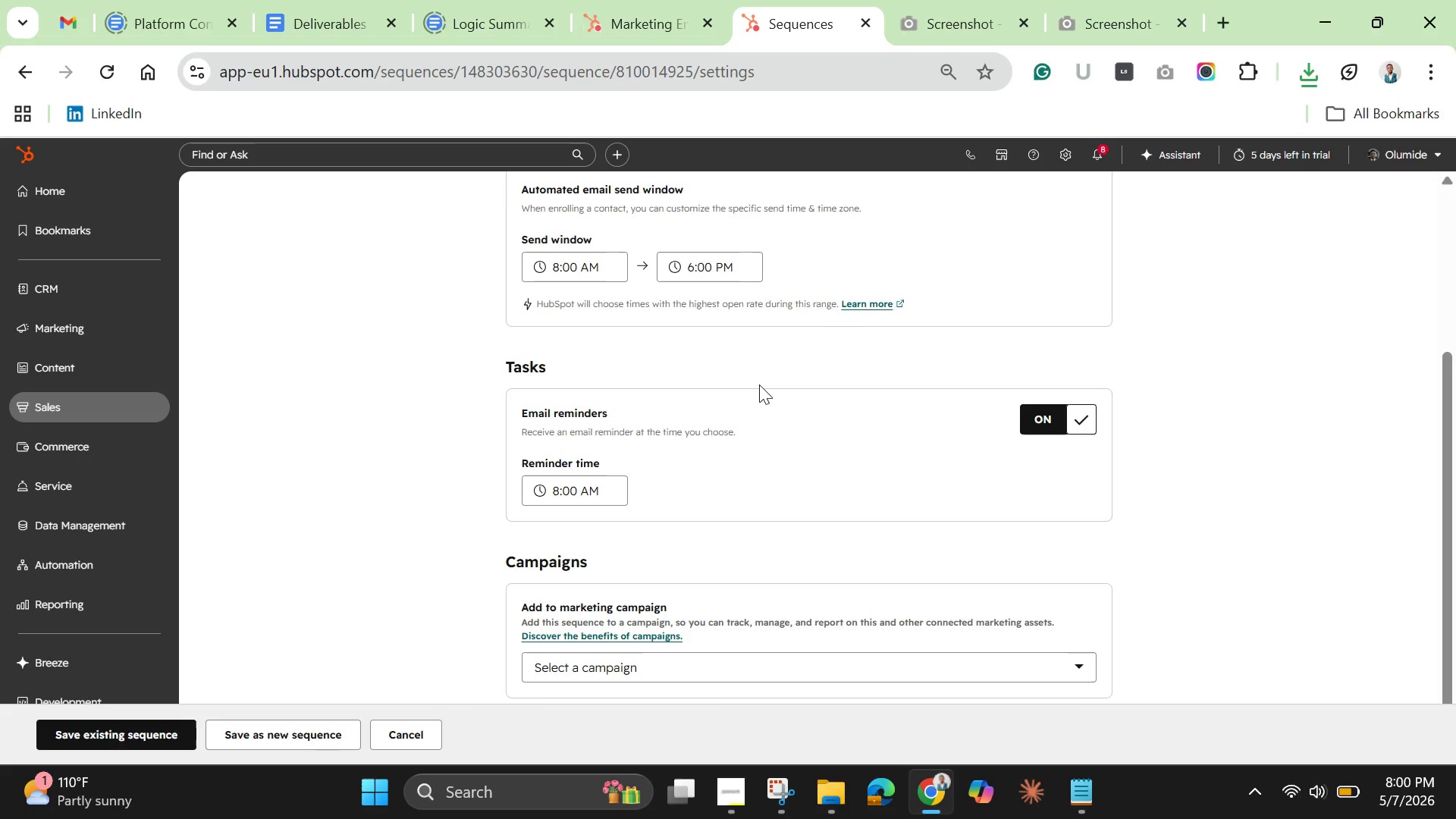 
left_click([728, 787])